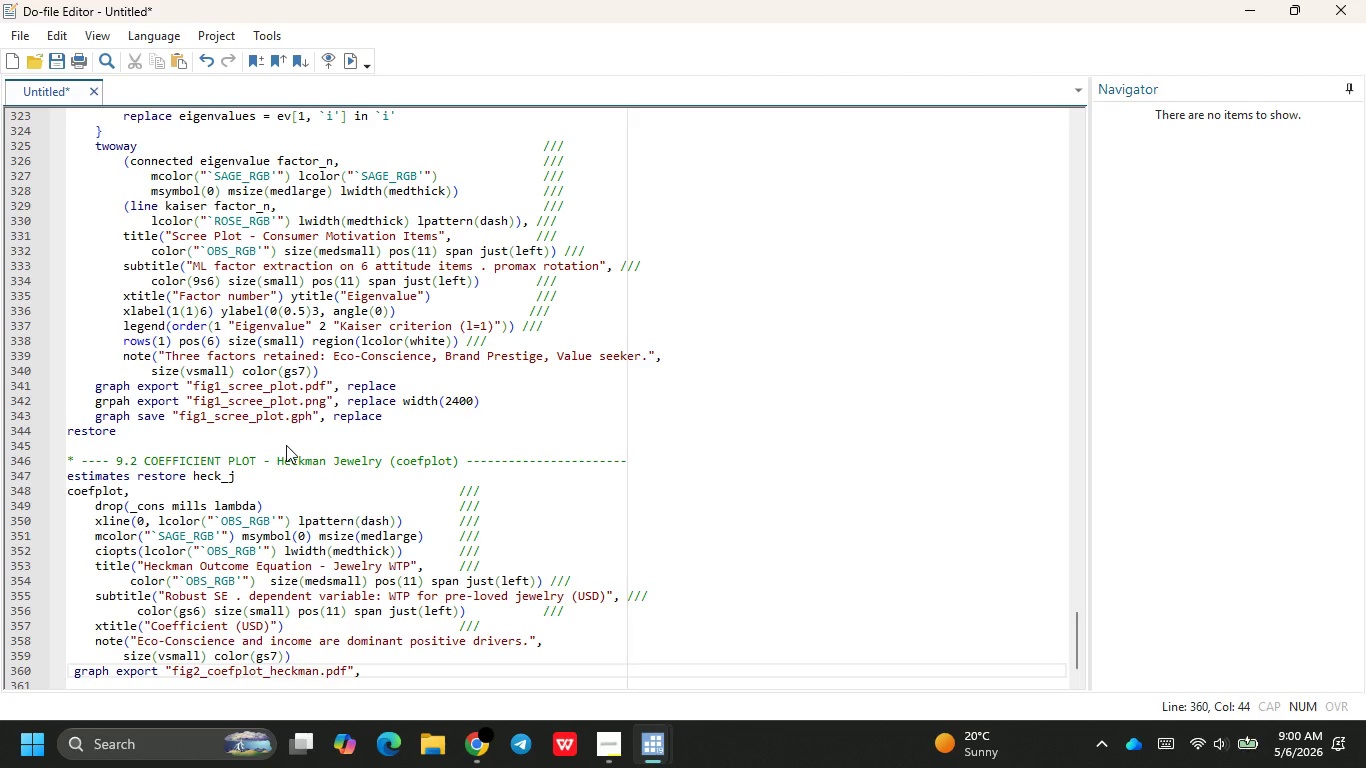 
key(ArrowRight)
 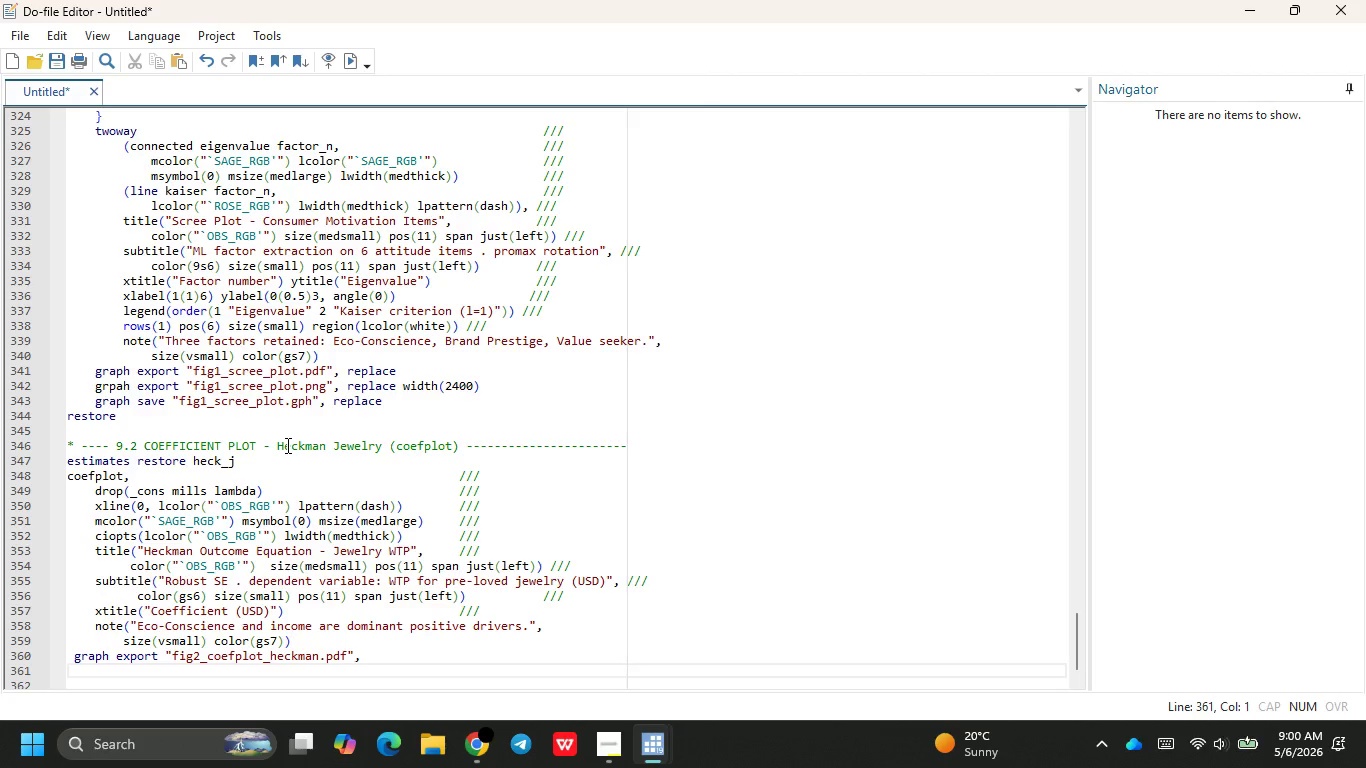 
key(Backspace)
type(reoak=)
key(Backspace)
key(Backspace)
key(Backspace)
key(Backspace)
type(place)
 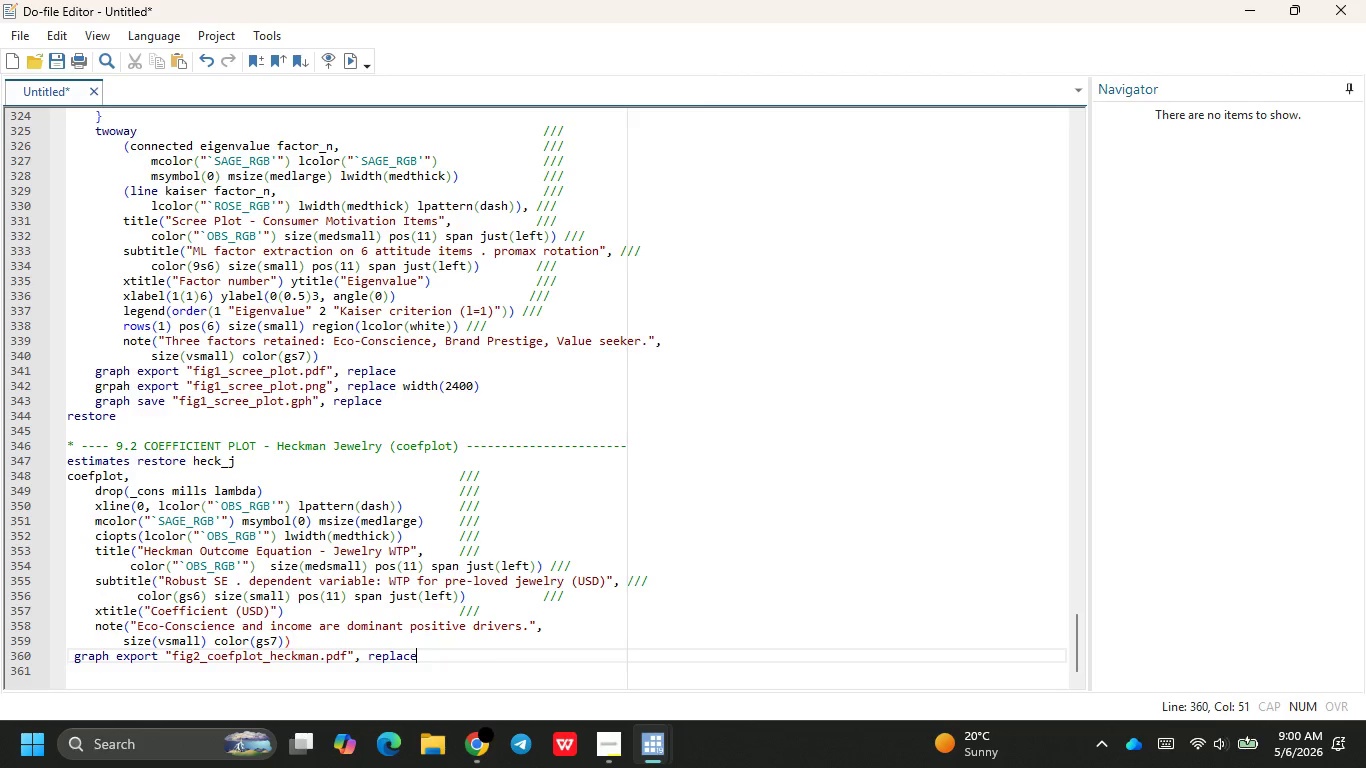 
key(Enter)
 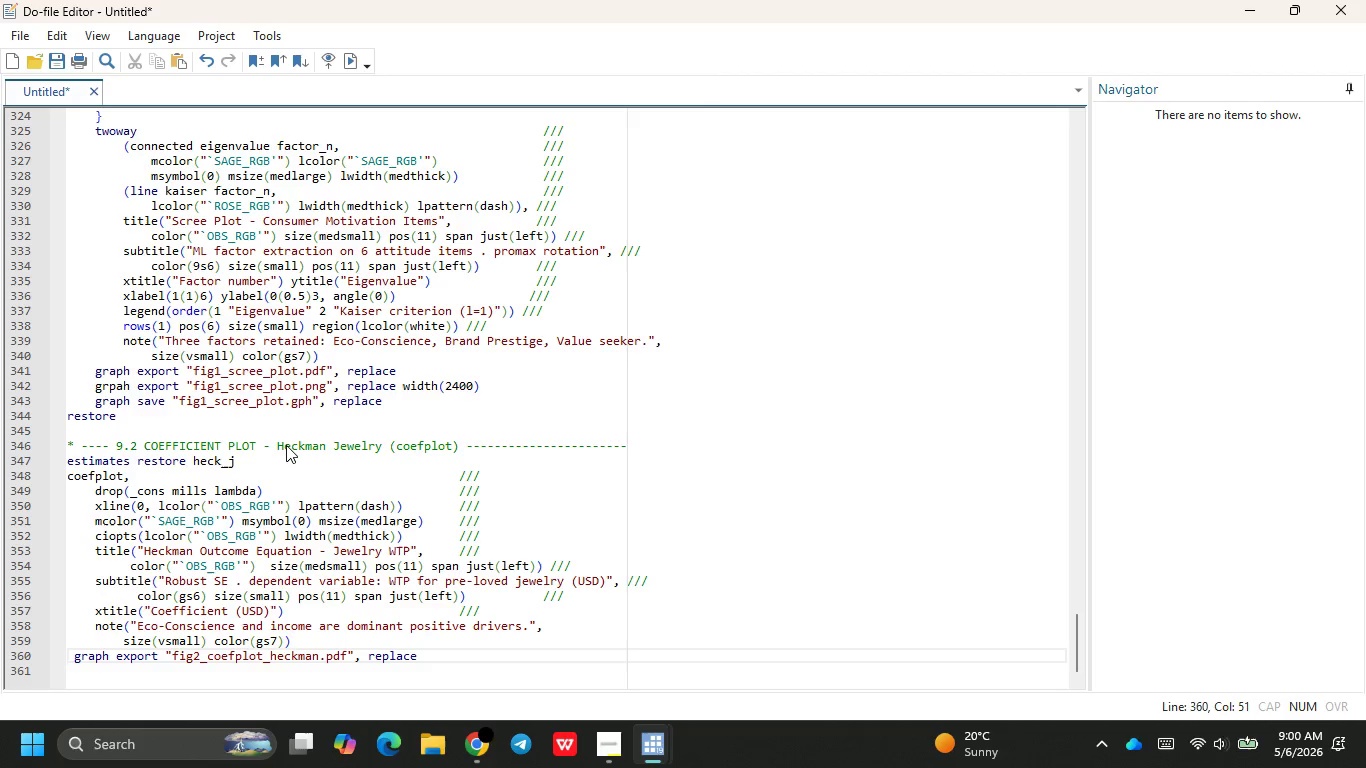 
key(G)
 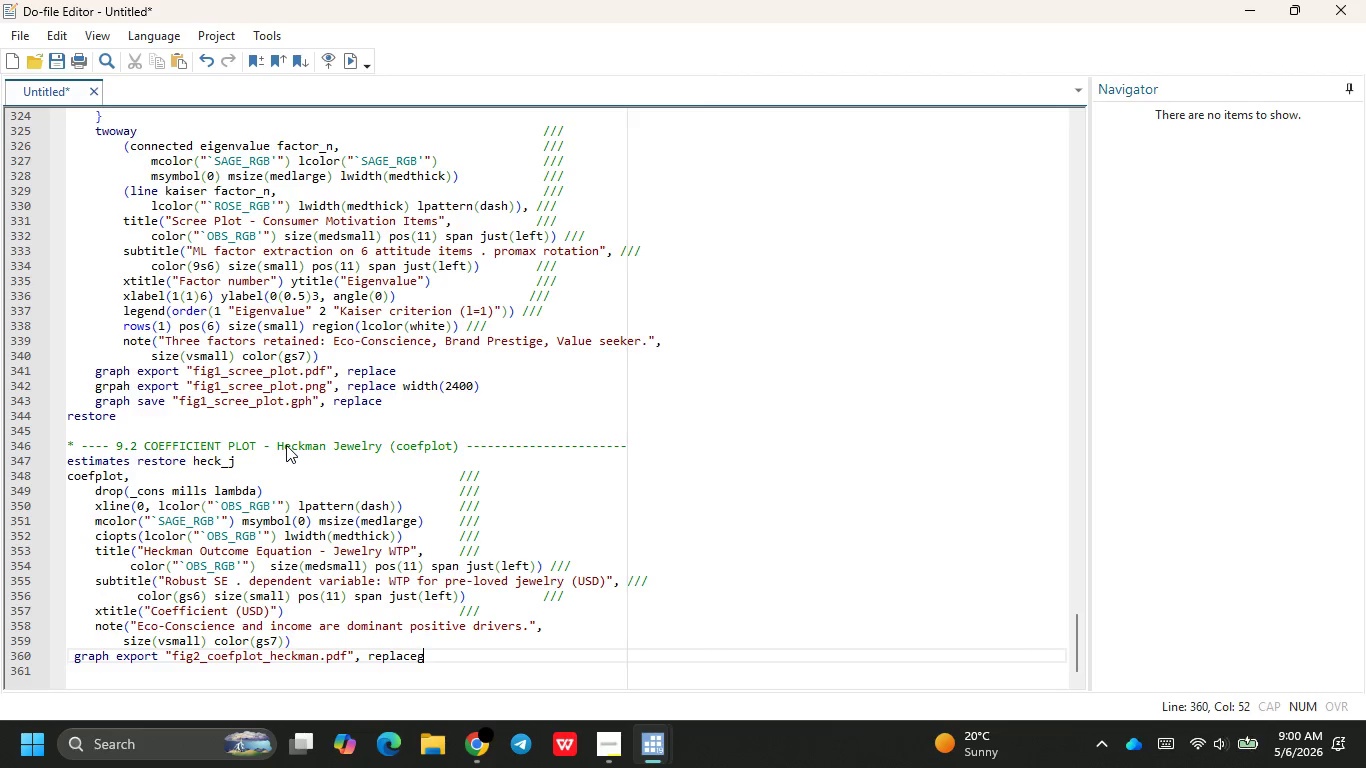 
key(Backspace)
 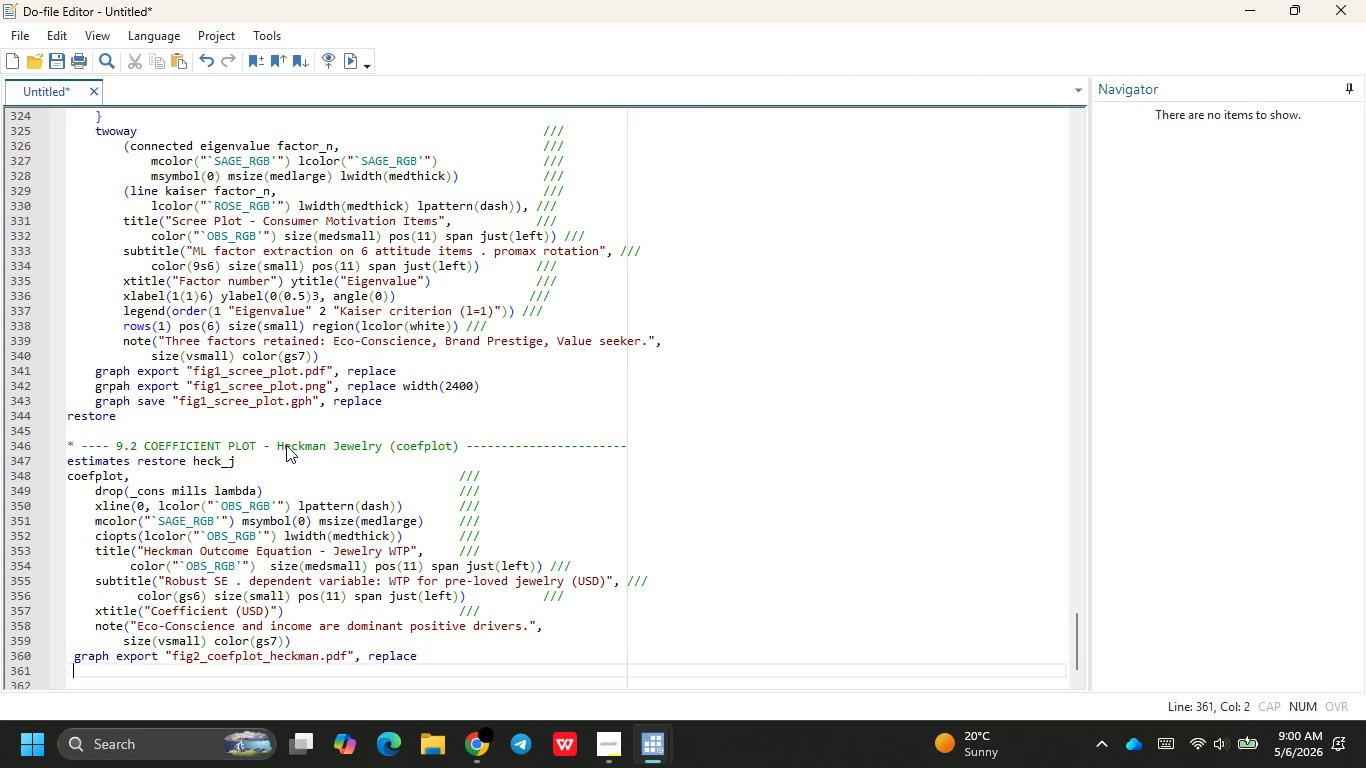 
key(Enter)
 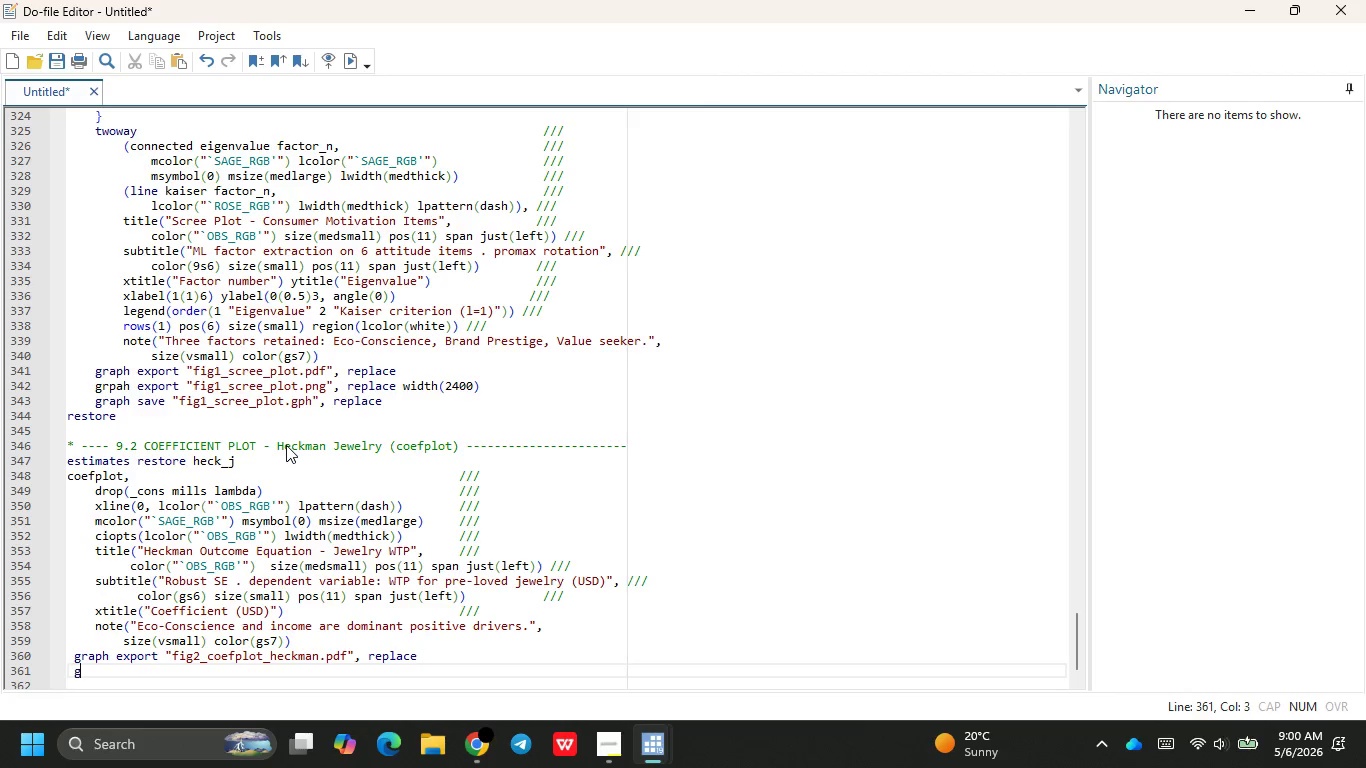 
type(gr)
 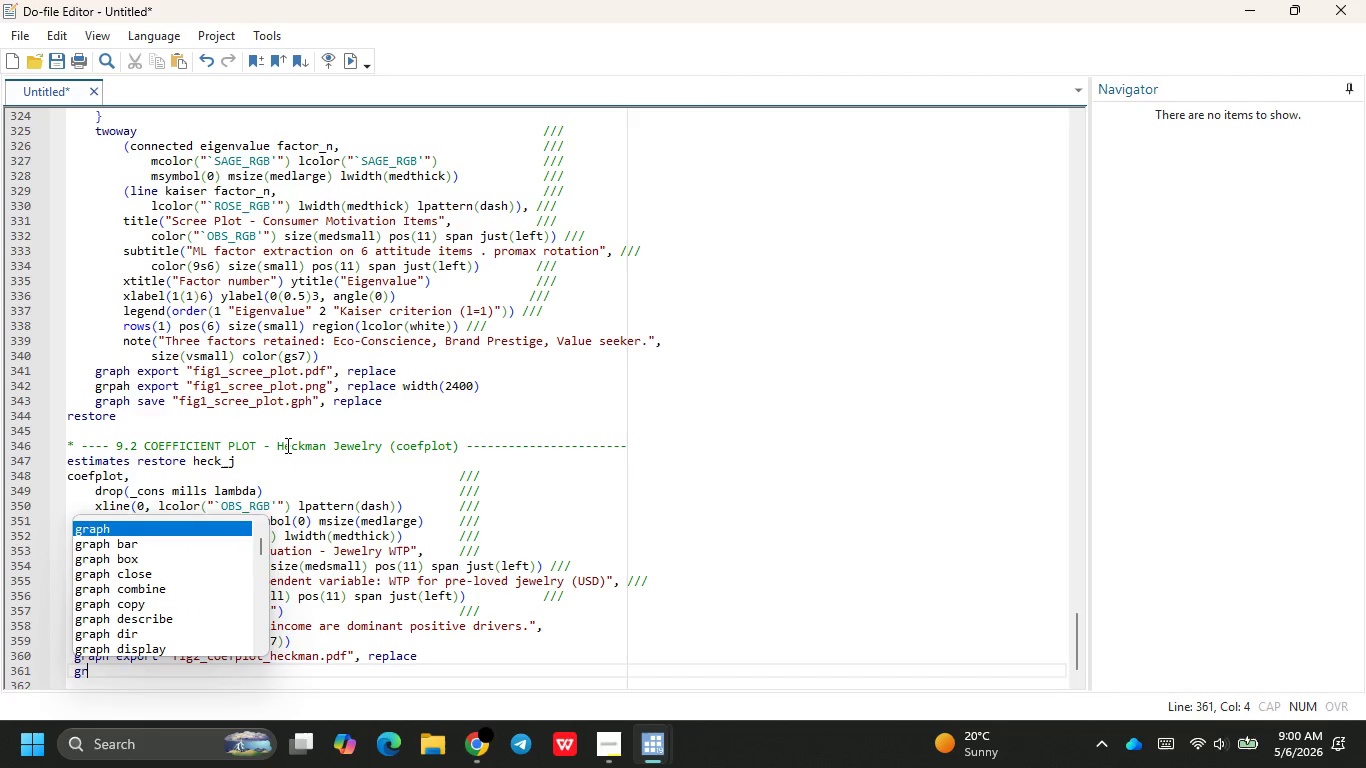 
key(Enter)
 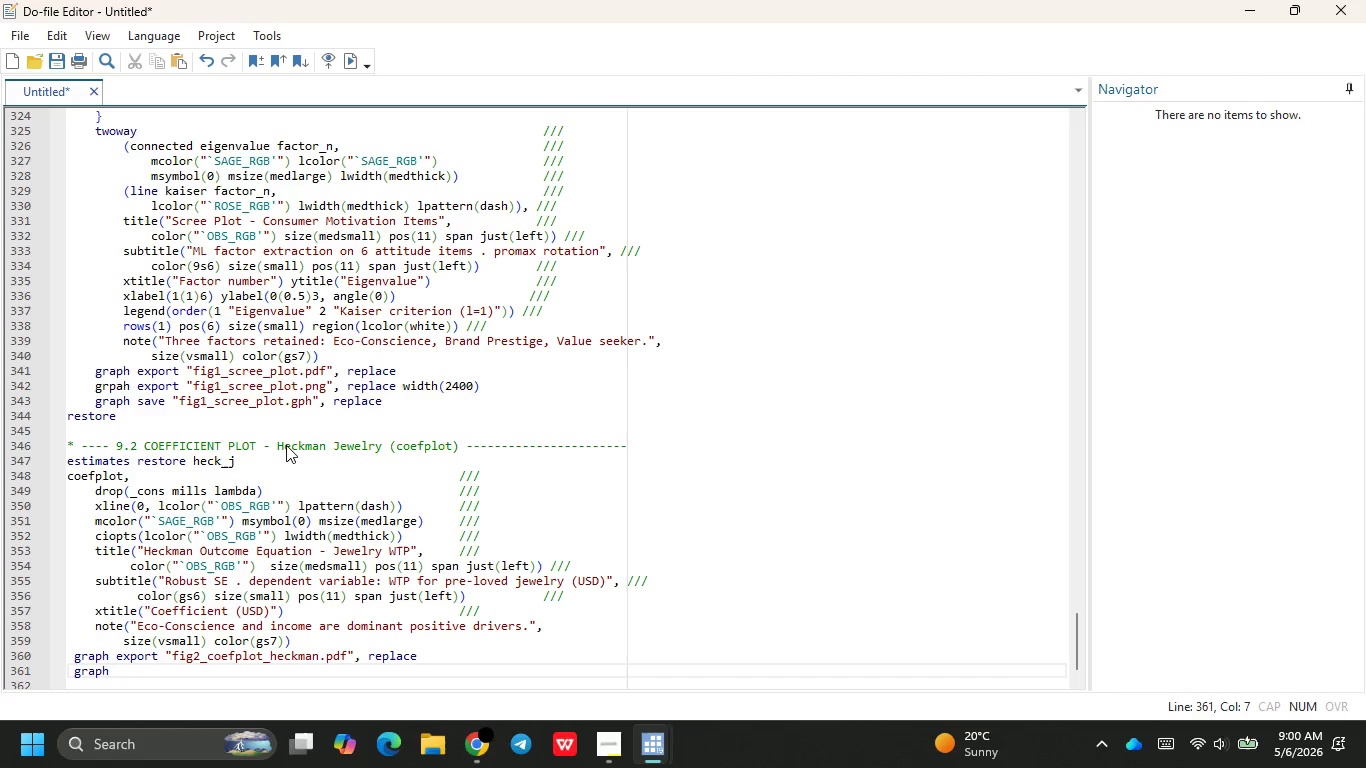 
type( export ")
 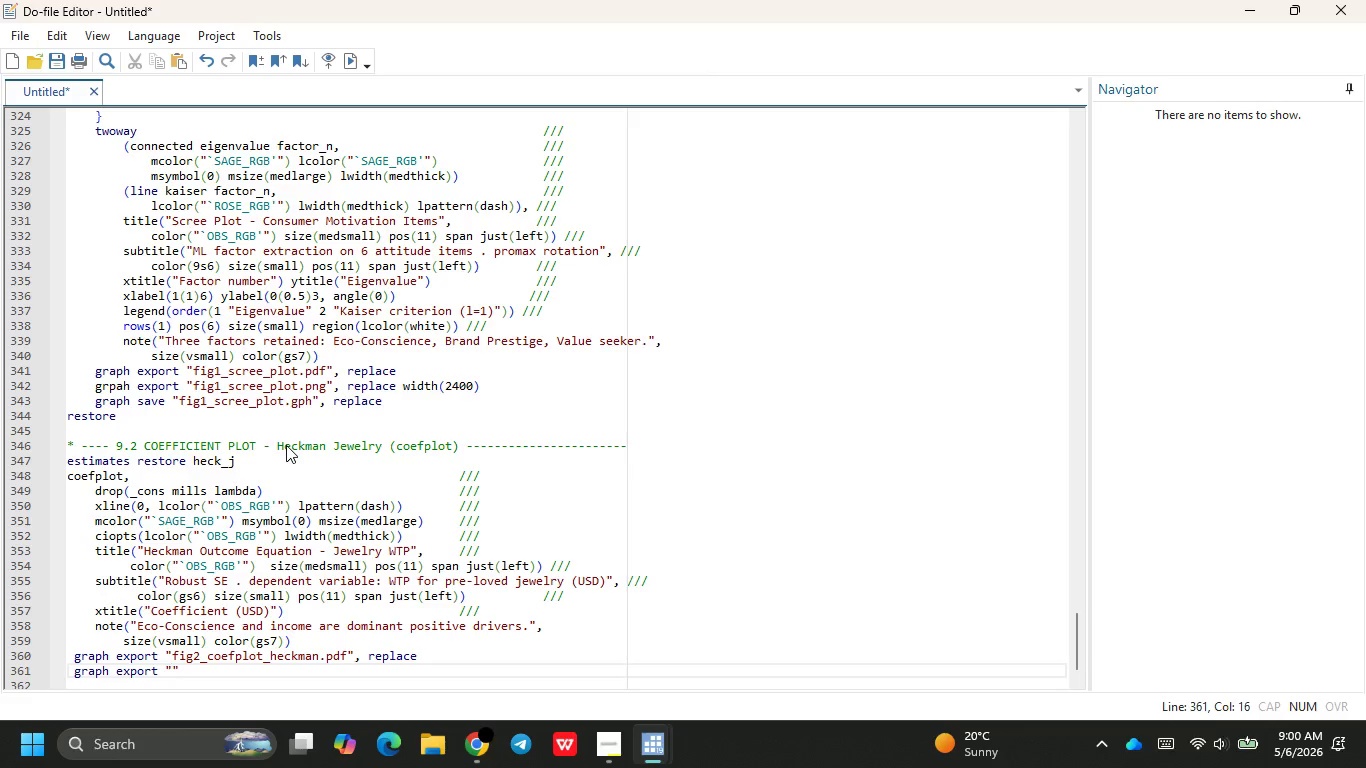 
left_click([620, 752])